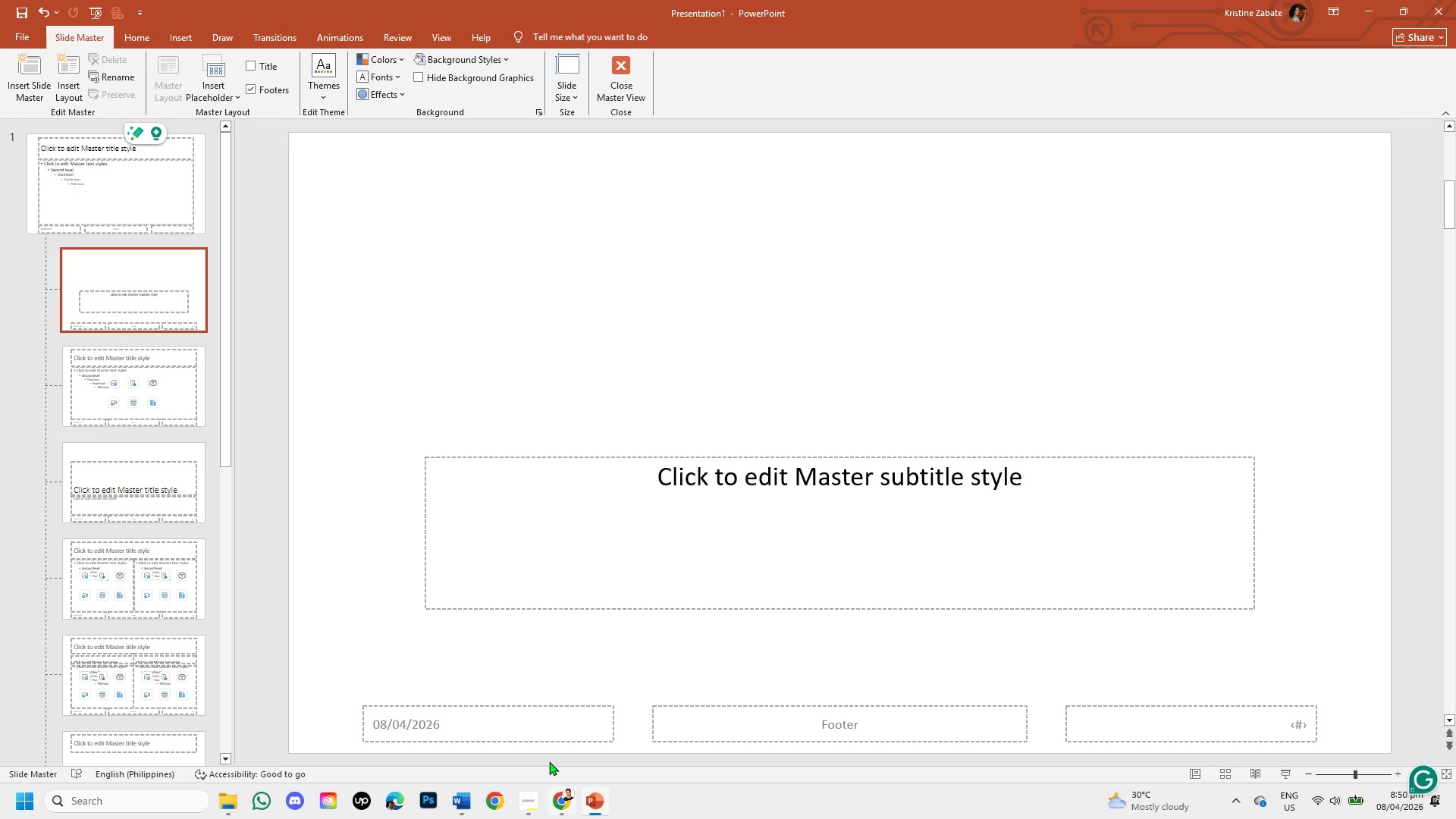 
wait(6.0)
 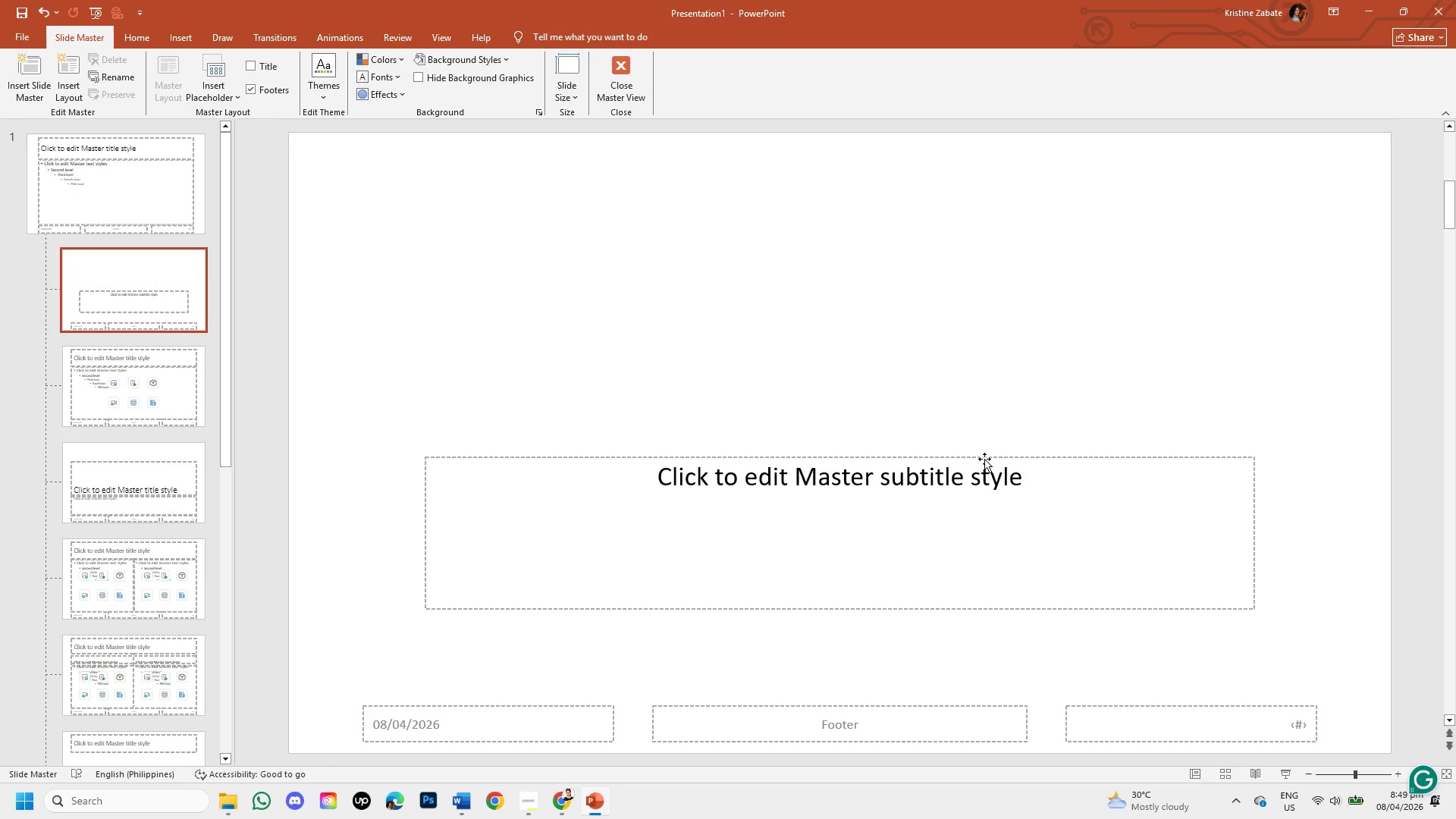 
left_click_drag(start_coordinate=[549, 705], to_coordinate=[816, 704])
 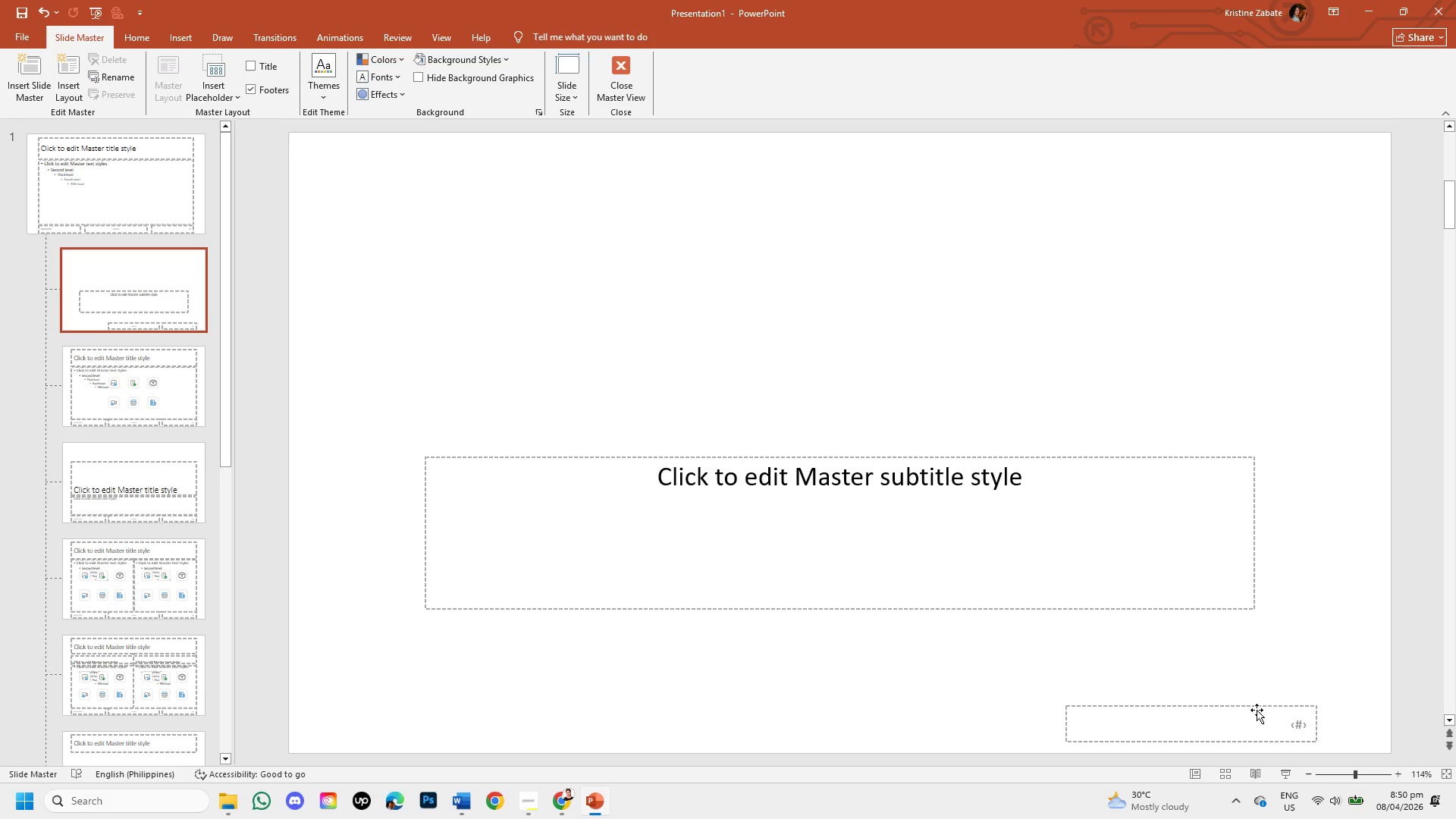 
key(Backspace)
 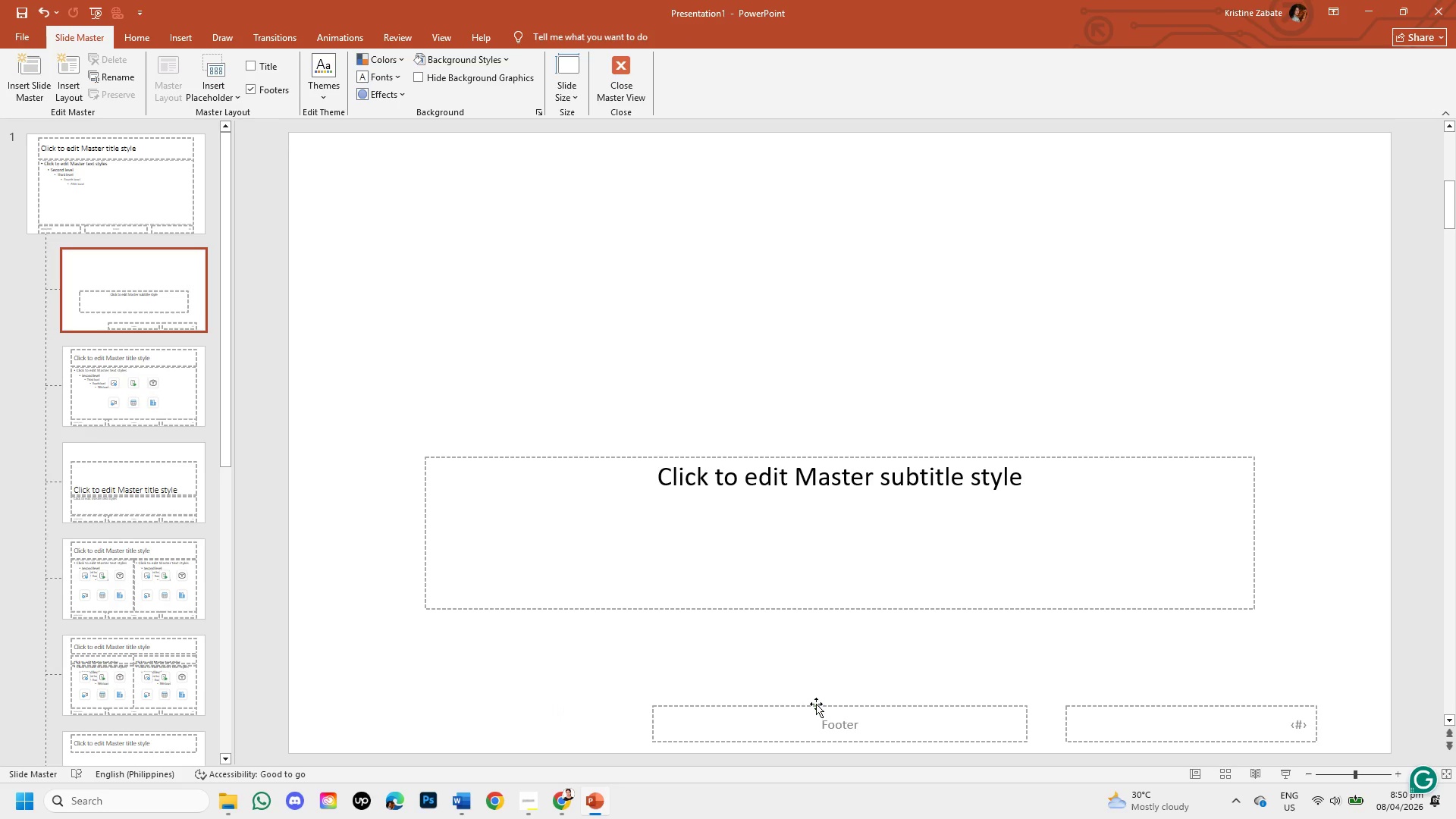 
left_click([816, 704])
 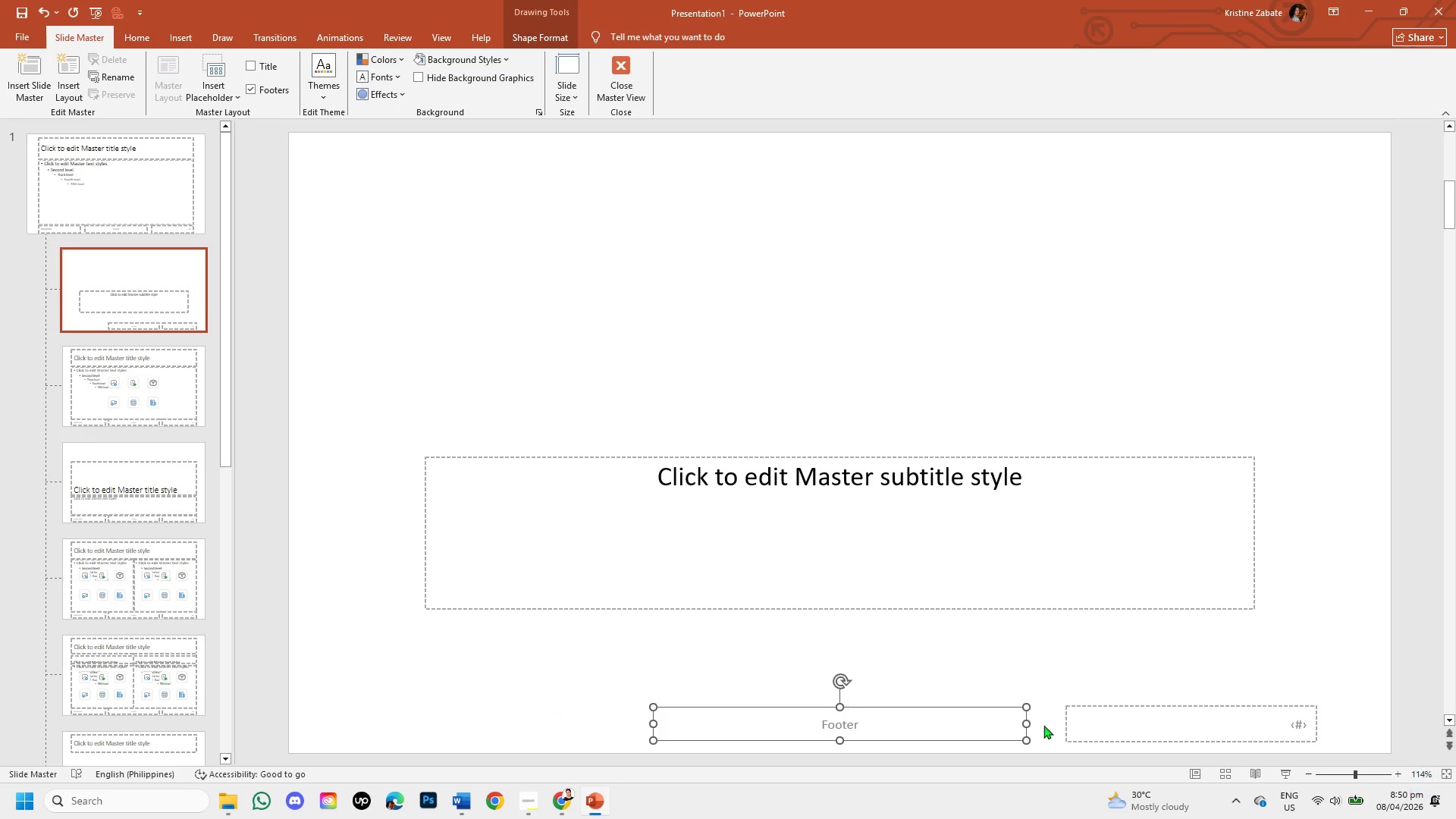 
key(Backspace)
 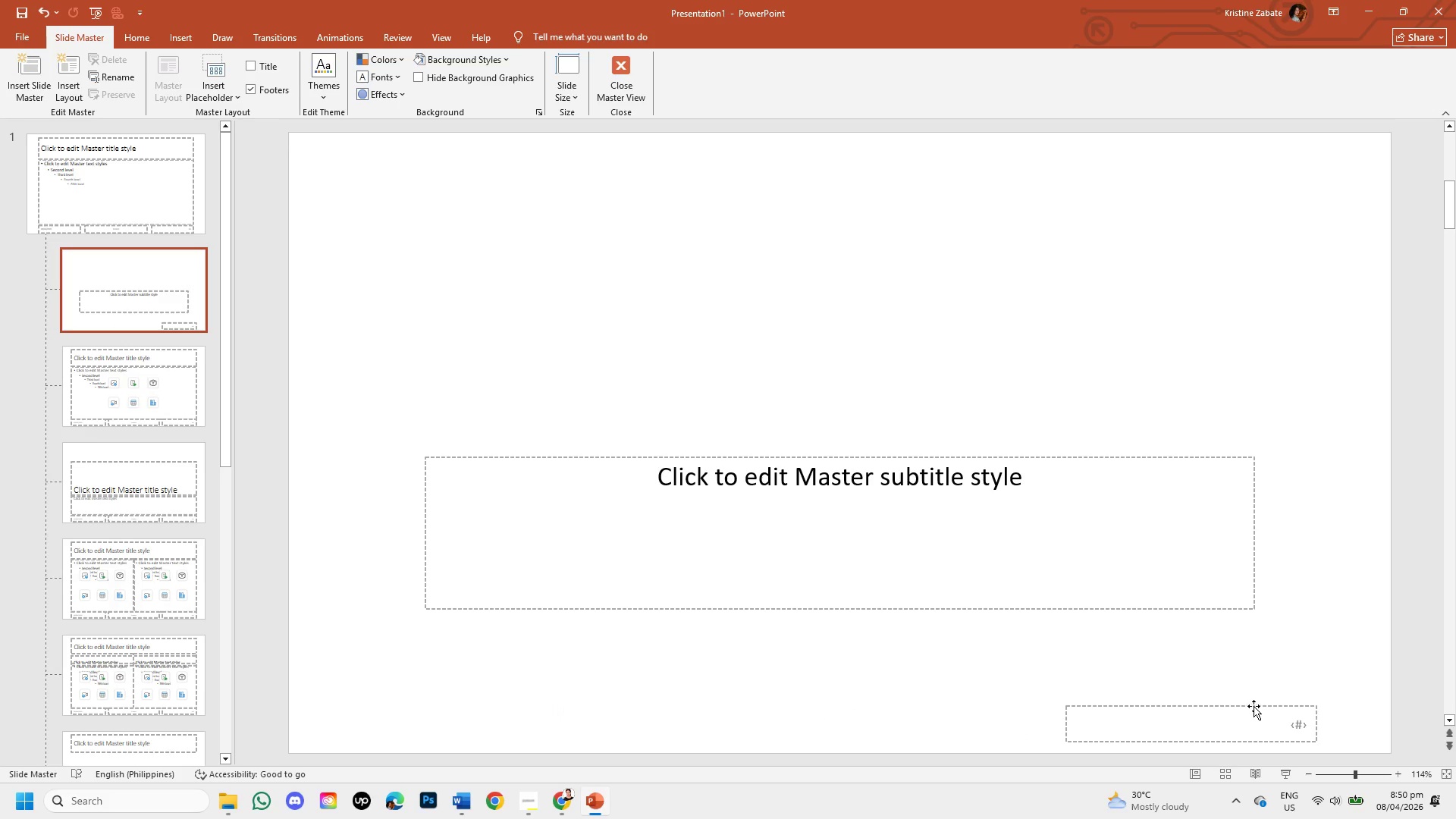 
left_click([1254, 706])
 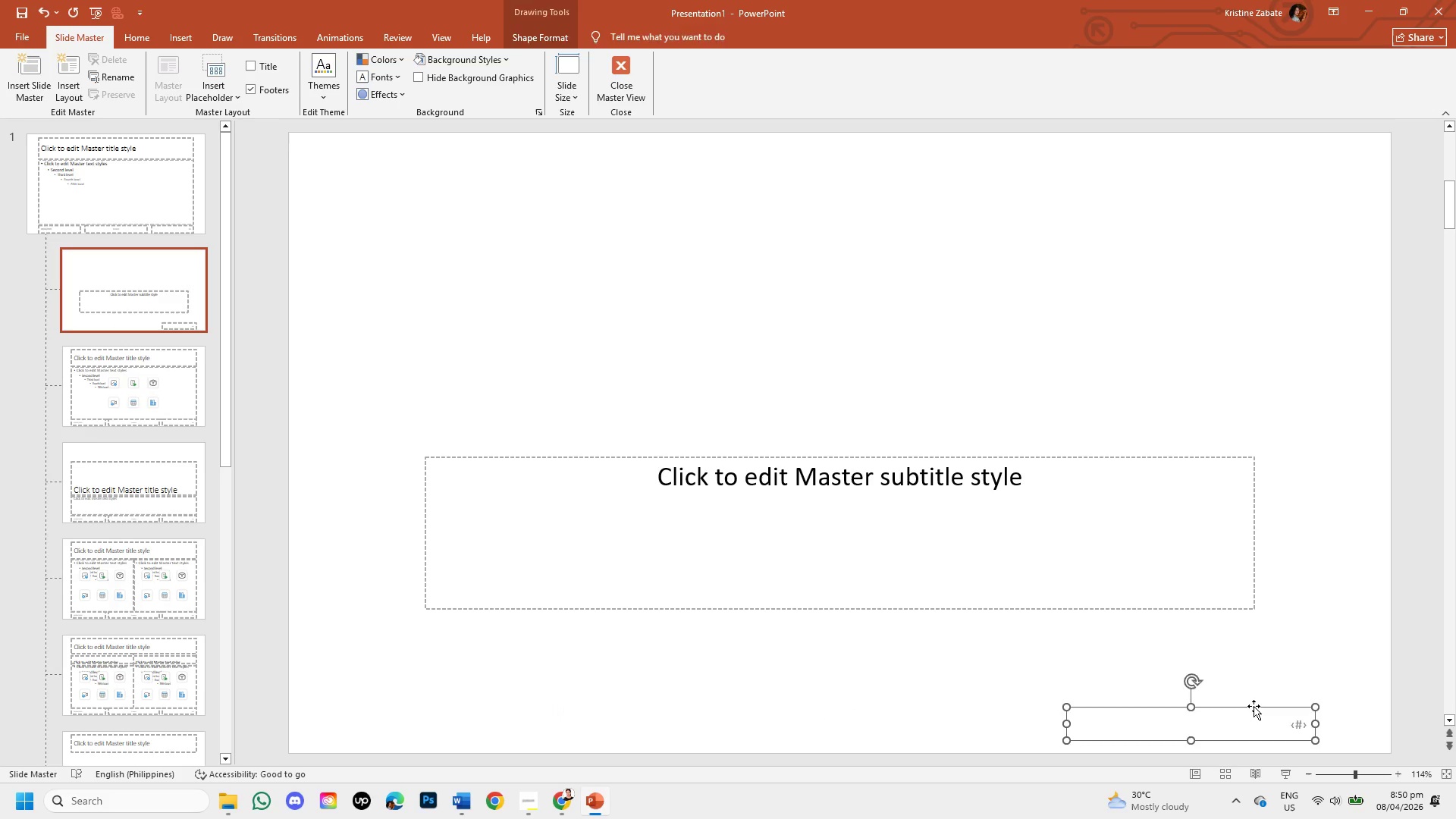 
key(Backspace)
 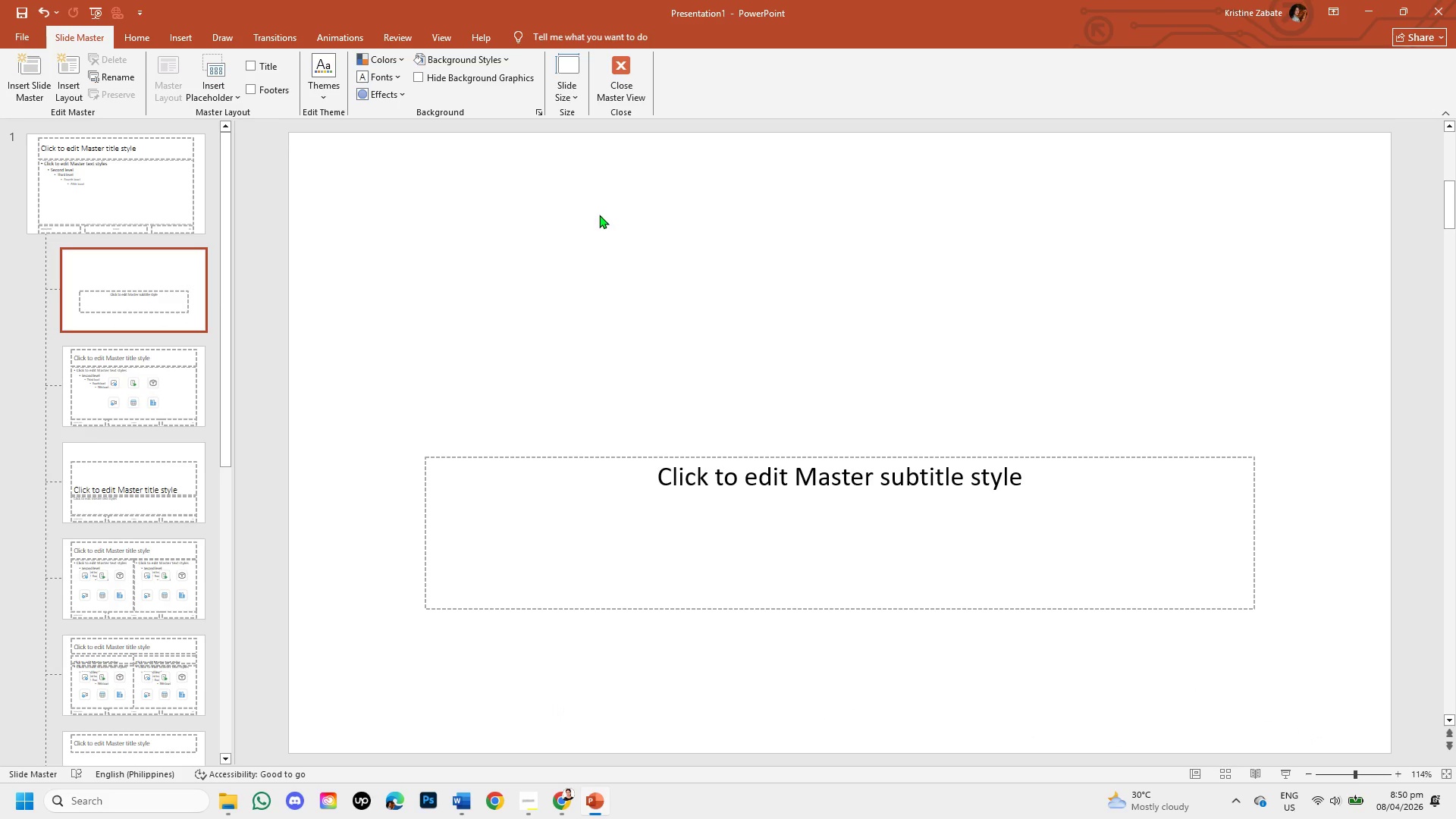 
right_click([599, 215])
 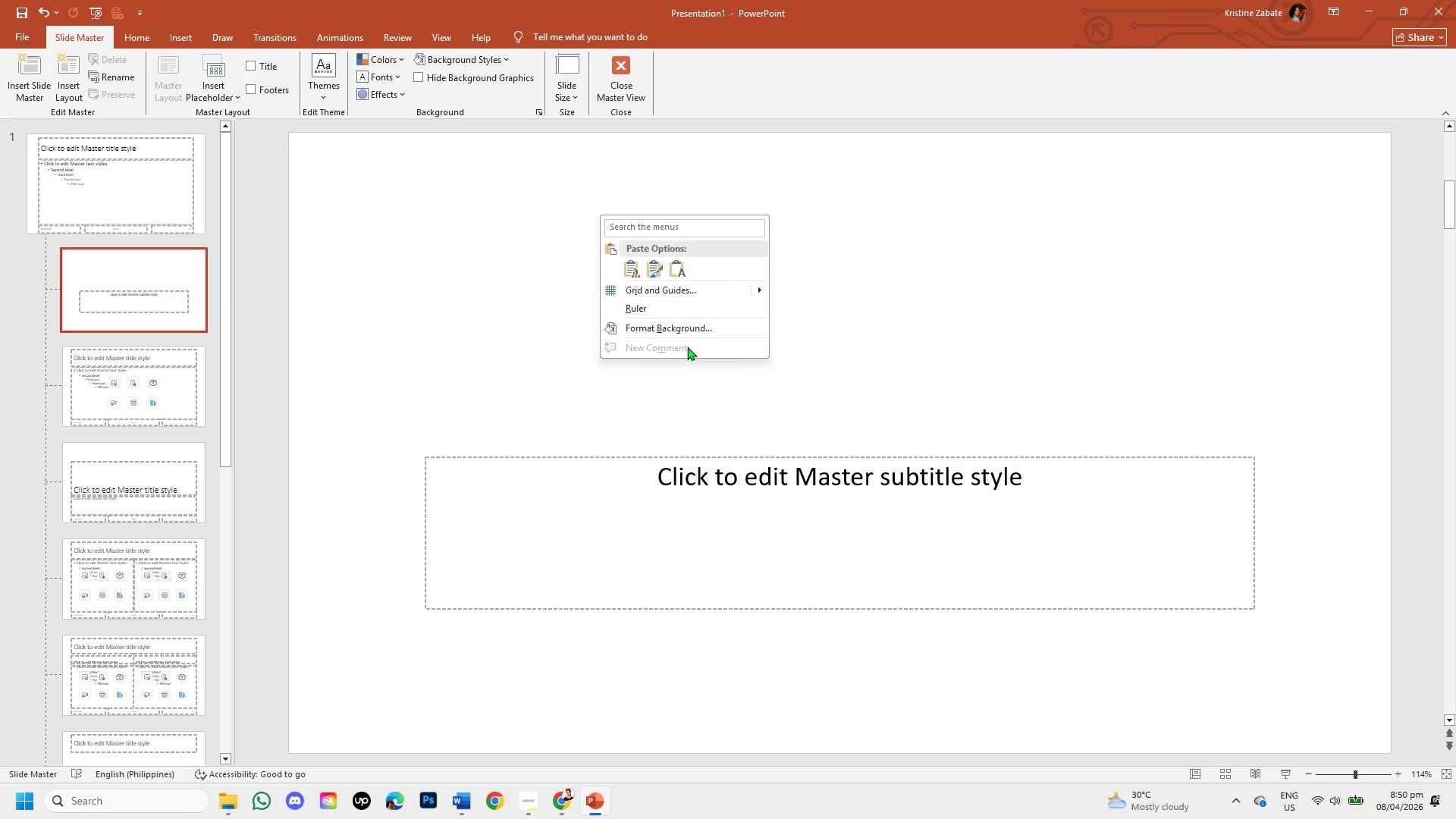 
left_click([691, 332])
 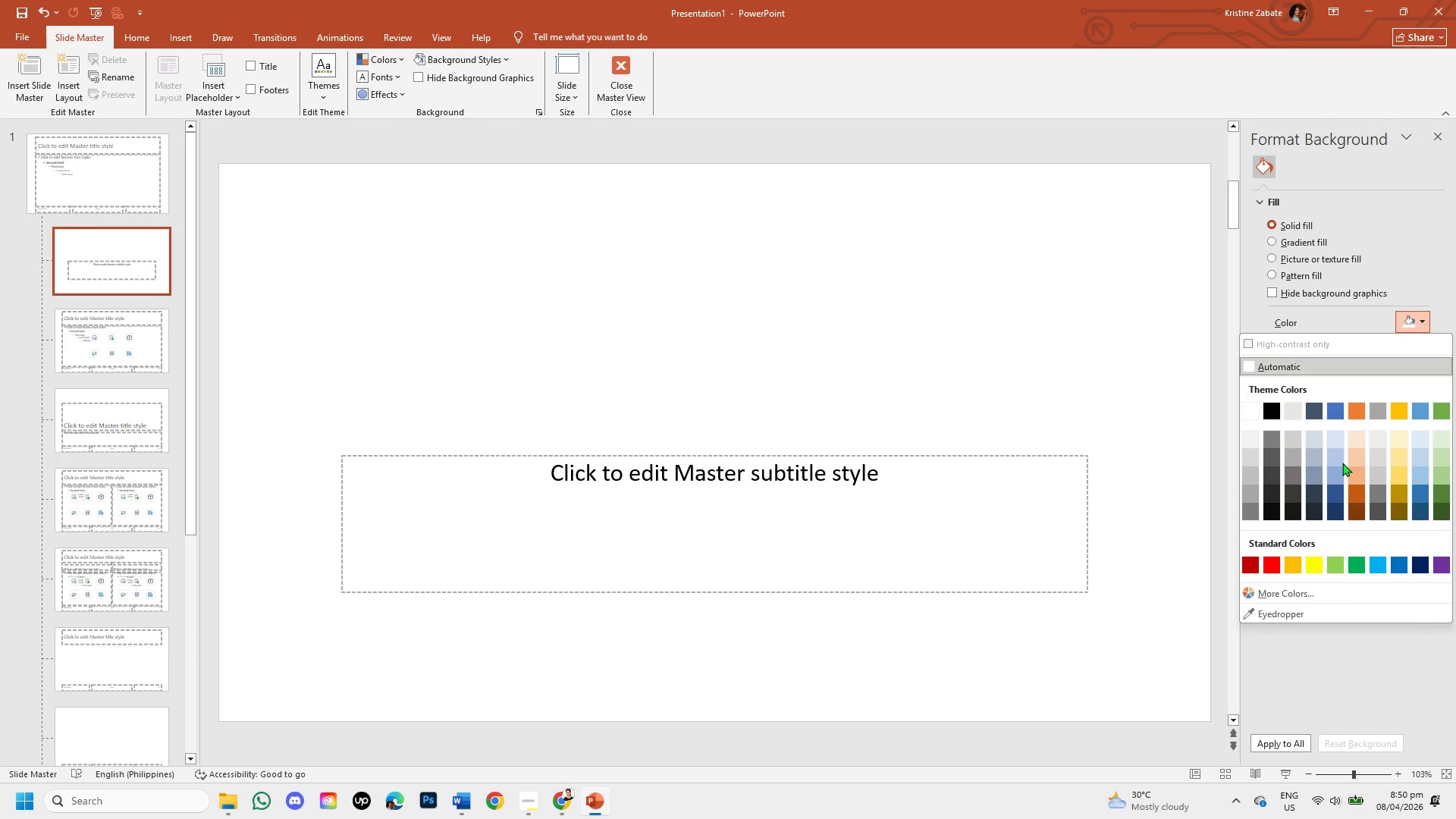 
left_click([1332, 588])
 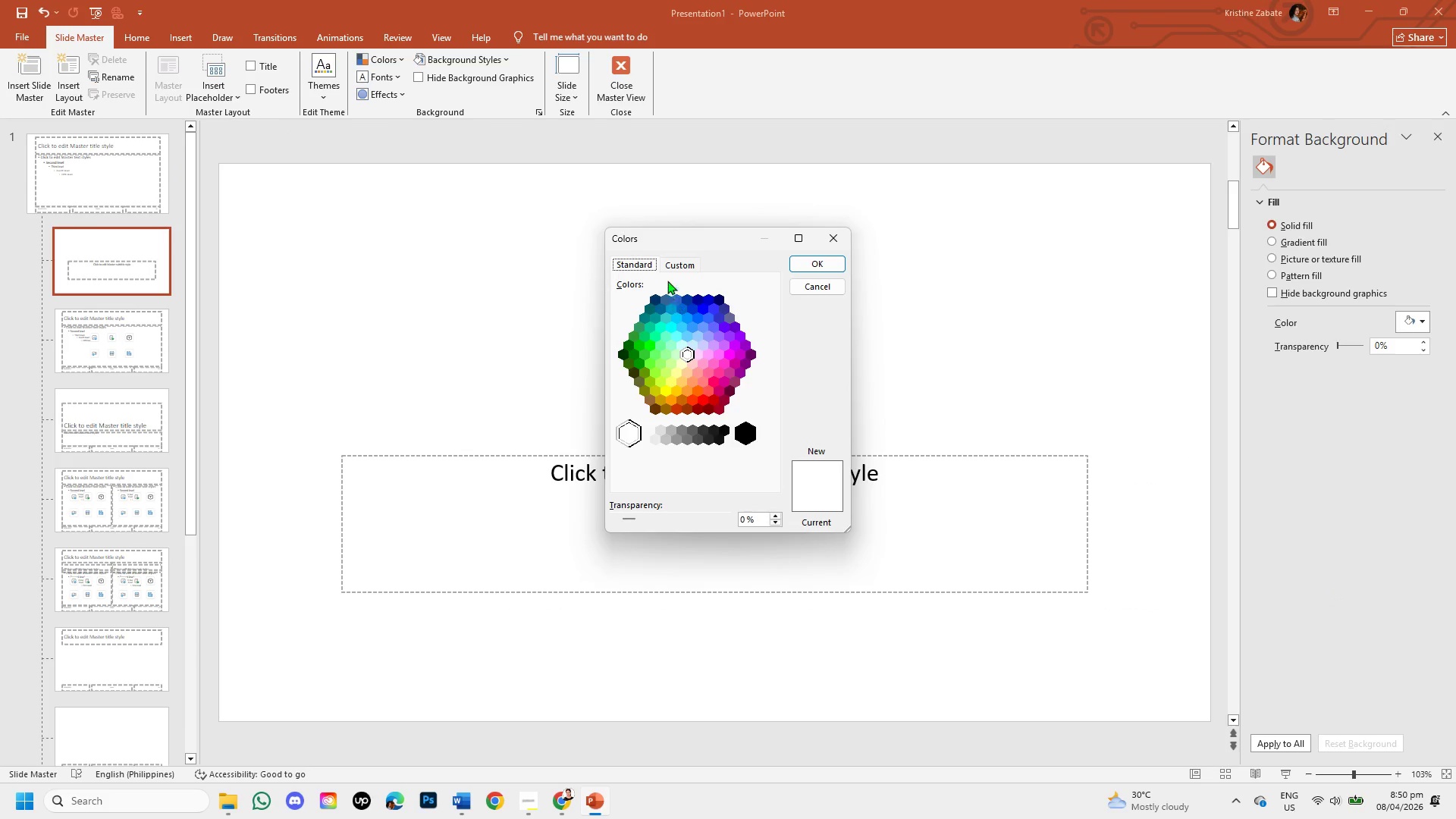 
left_click([670, 262])
 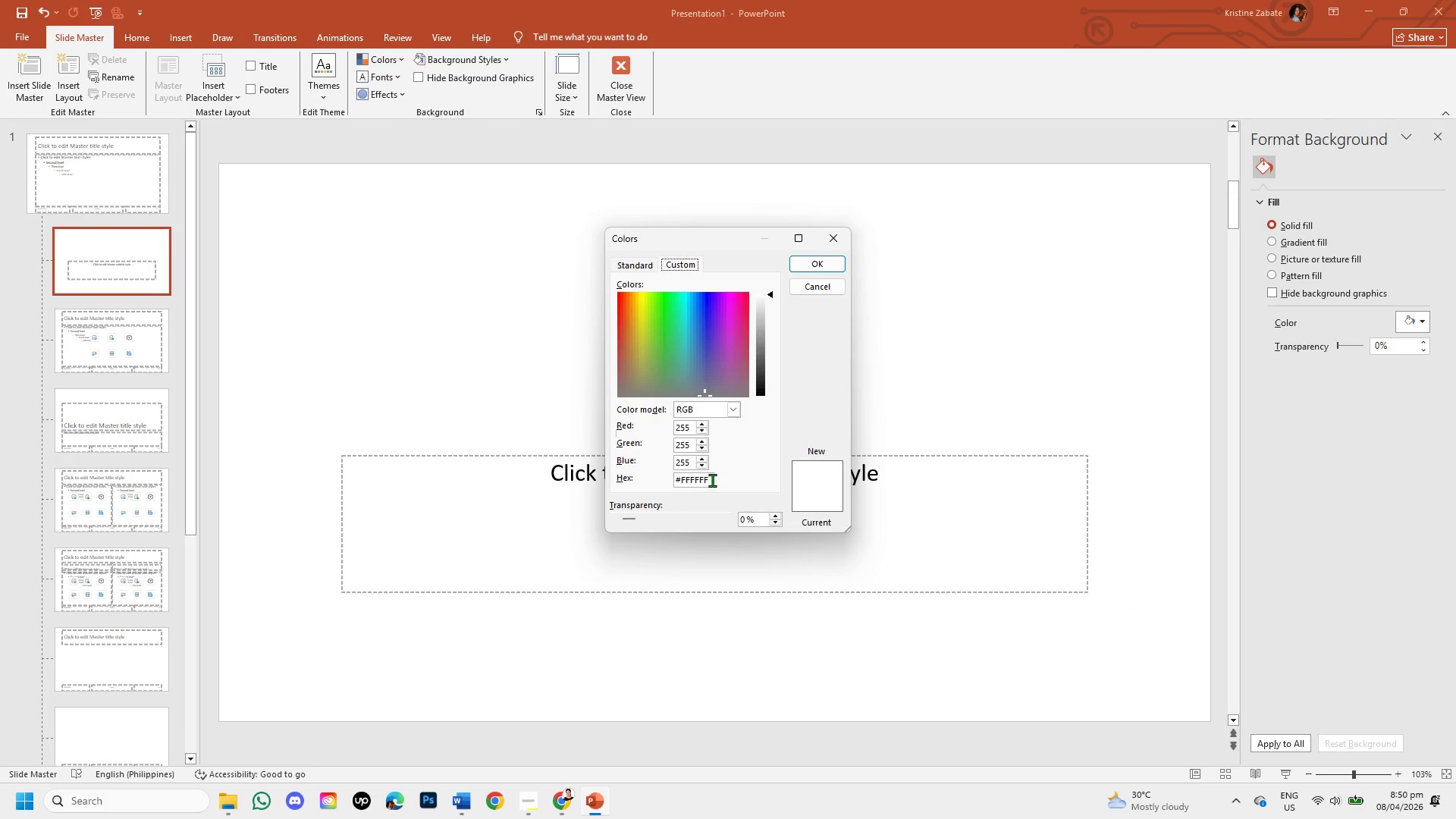 
left_click([712, 480])
 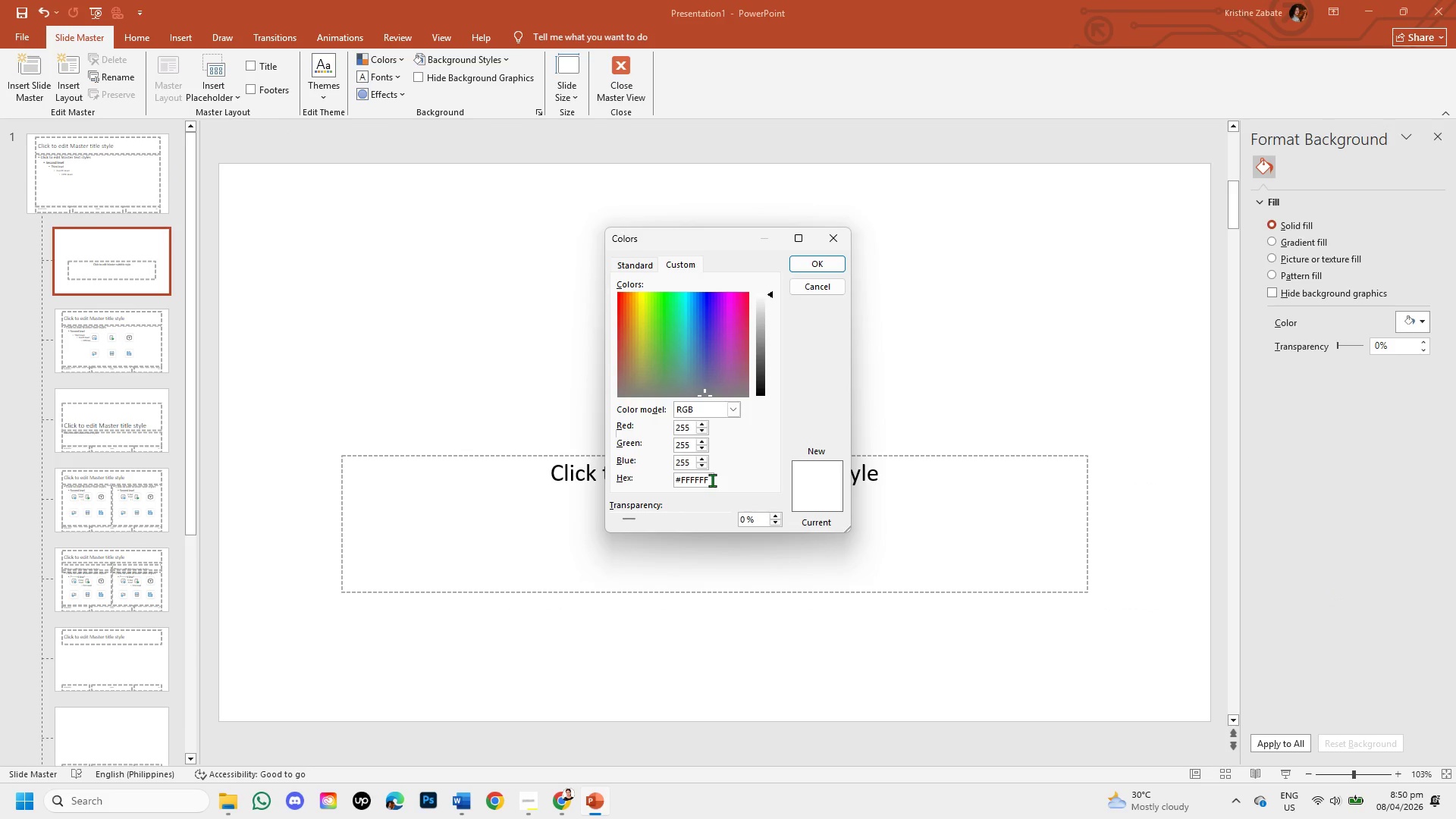 
key(Backspace)
key(Backspace)
key(Backspace)
key(Backspace)
key(Backspace)
key(Backspace)
key(Backspace)
key(Backspace)
key(Backspace)
key(Backspace)
key(Backspace)
key(Backspace)
key(Backspace)
key(Backspace)
type(0d)
key(Backspace)
type(D0D0D)
 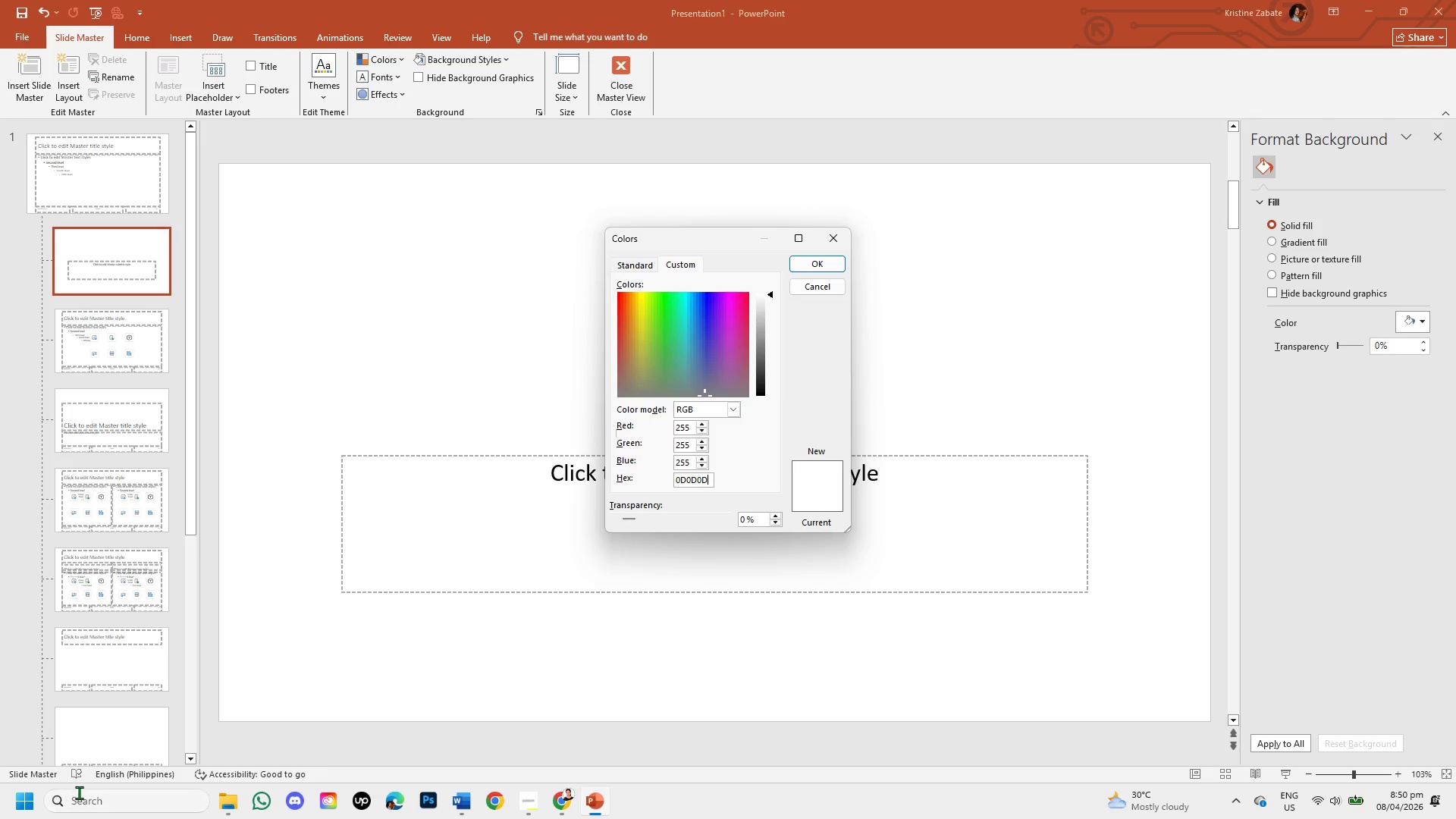 
wait(6.02)
 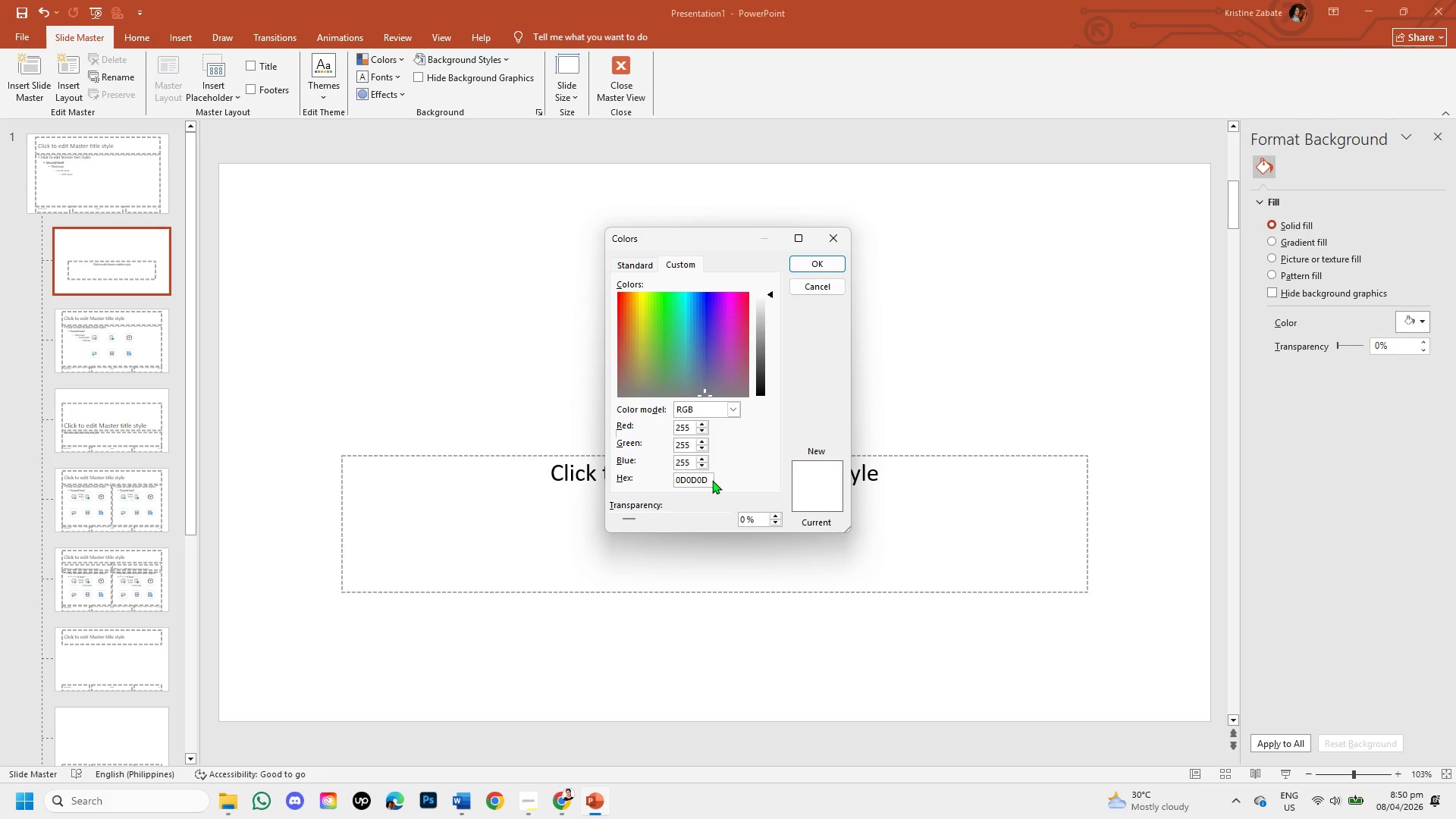 
left_click([812, 265])
 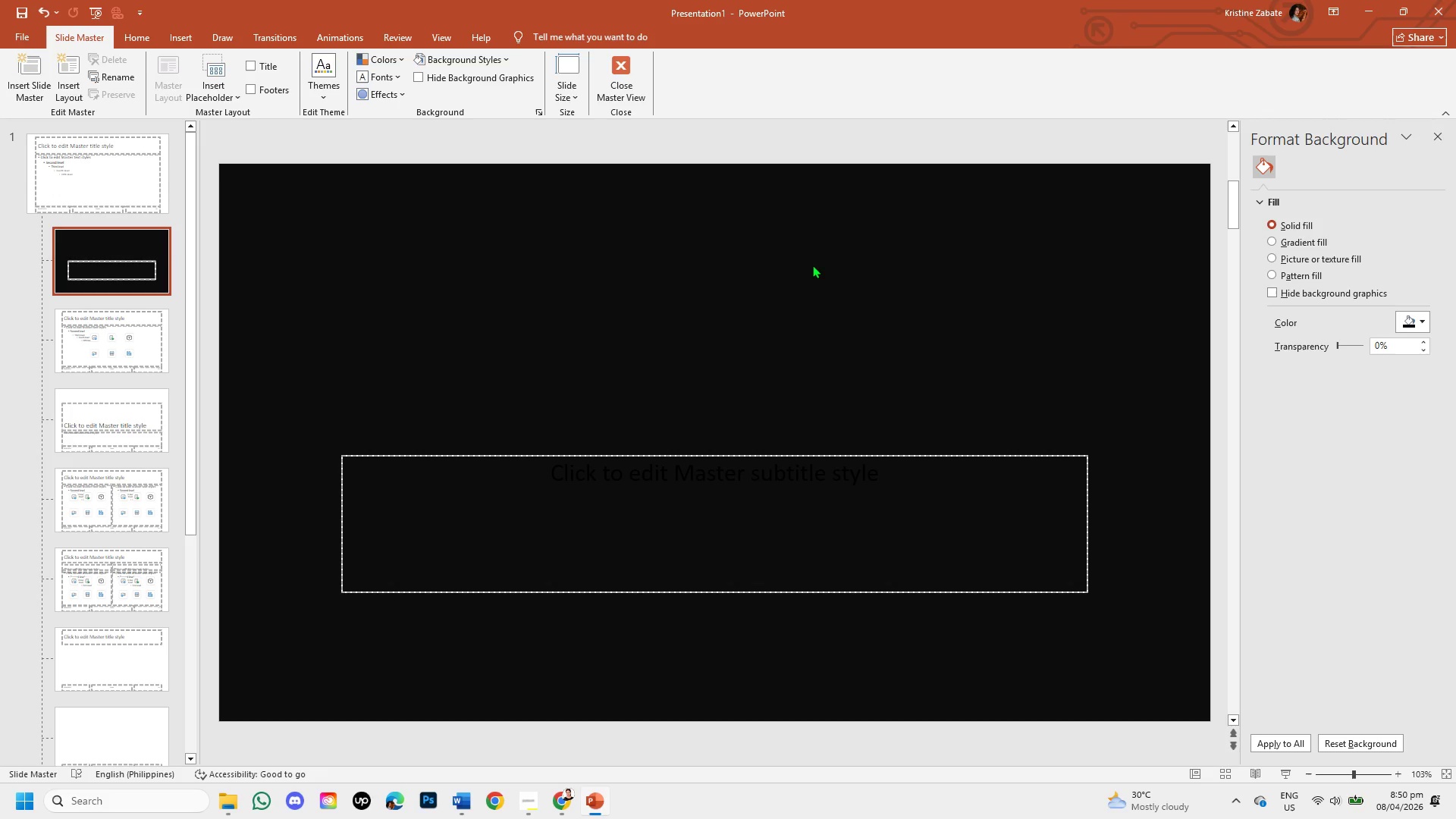 
wait(13.03)
 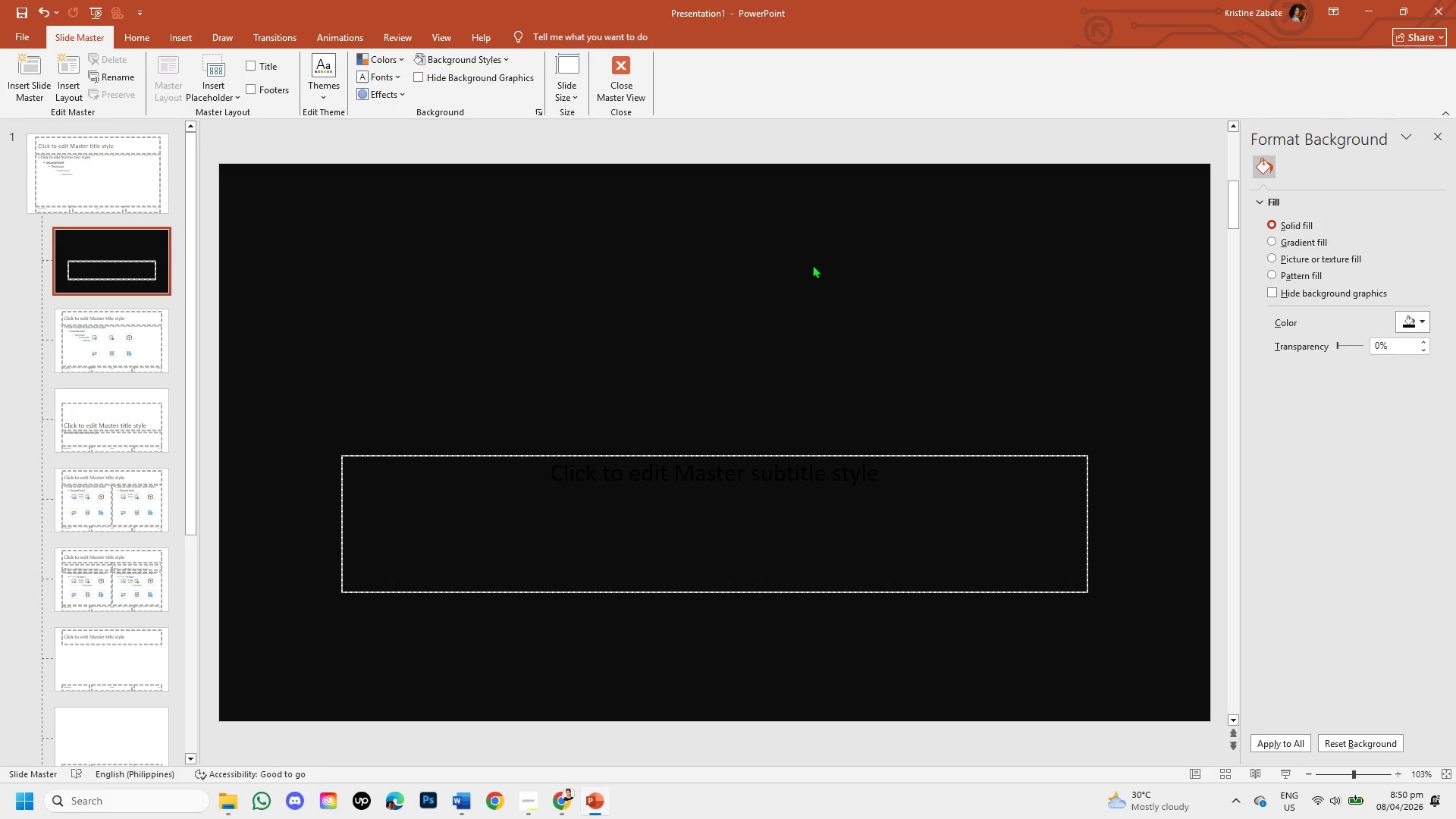 
left_click([534, 802])